 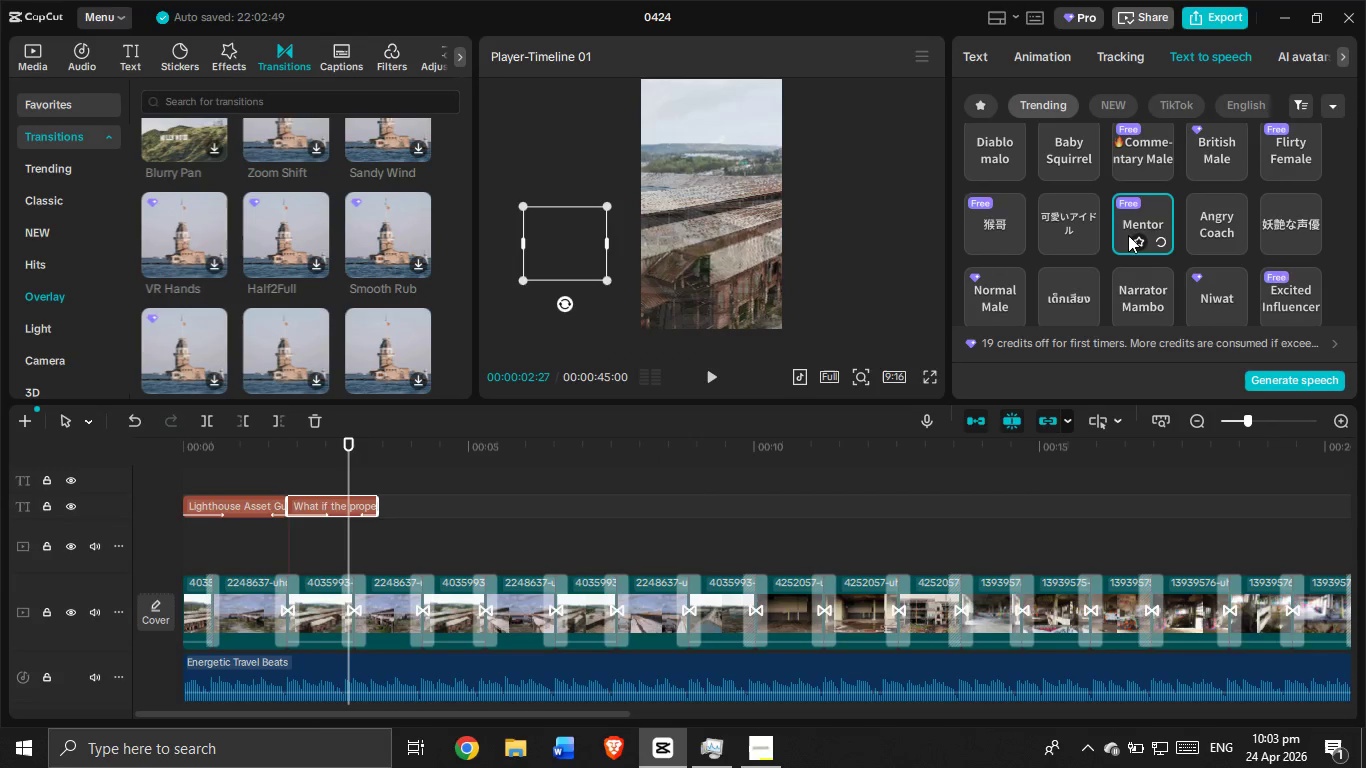 
left_click_drag(start_coordinate=[346, 458], to_coordinate=[294, 455])
 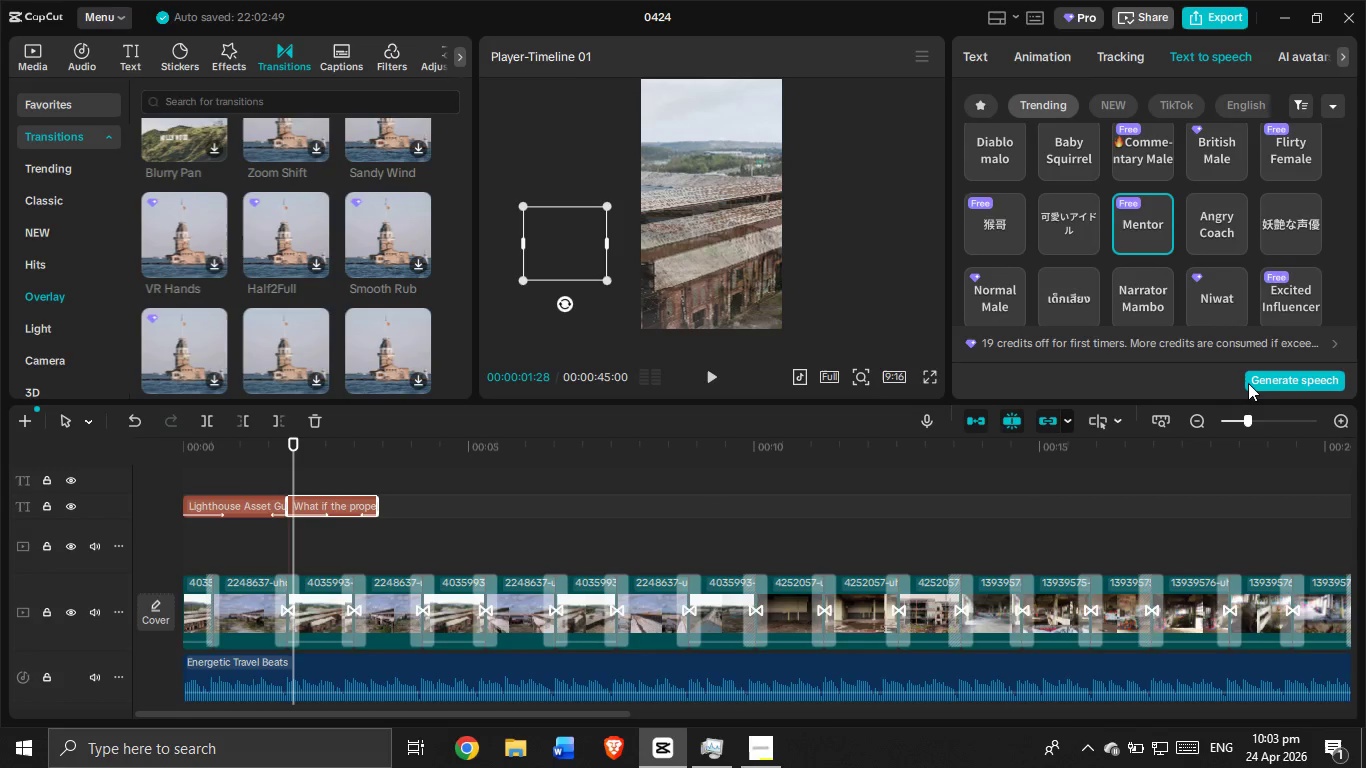 
left_click([1269, 386])
 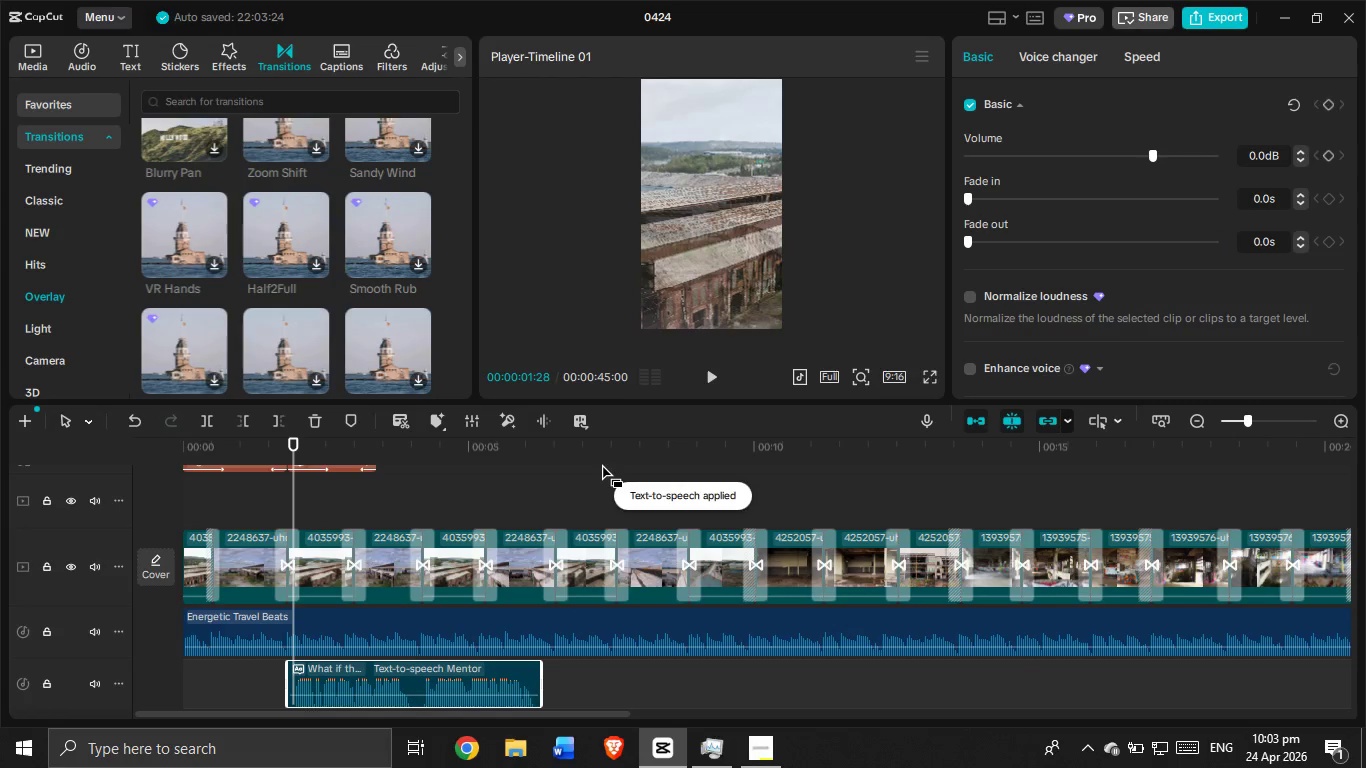 
wait(12.28)
 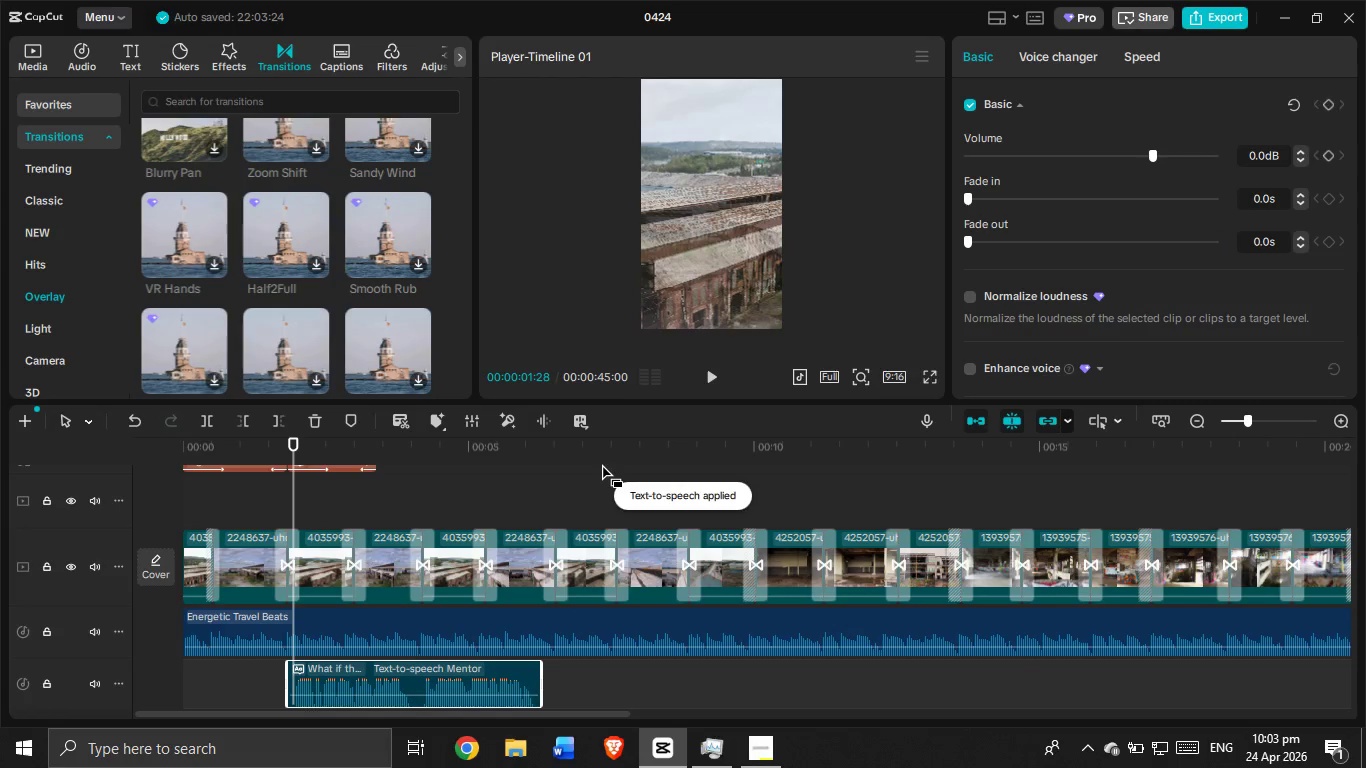 
scroll: coordinate [481, 479], scroll_direction: up, amount: 1.0
 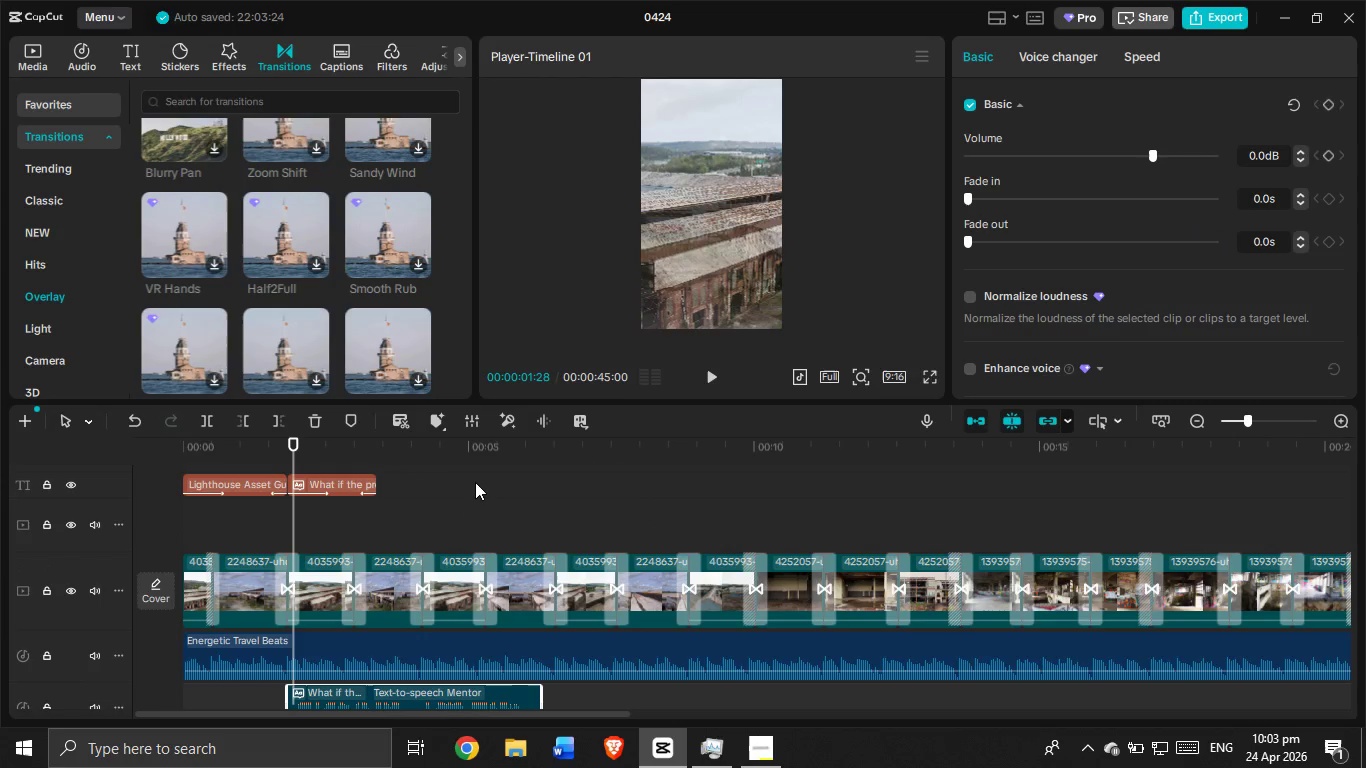 
scroll: coordinate [475, 482], scroll_direction: down, amount: 1.0
 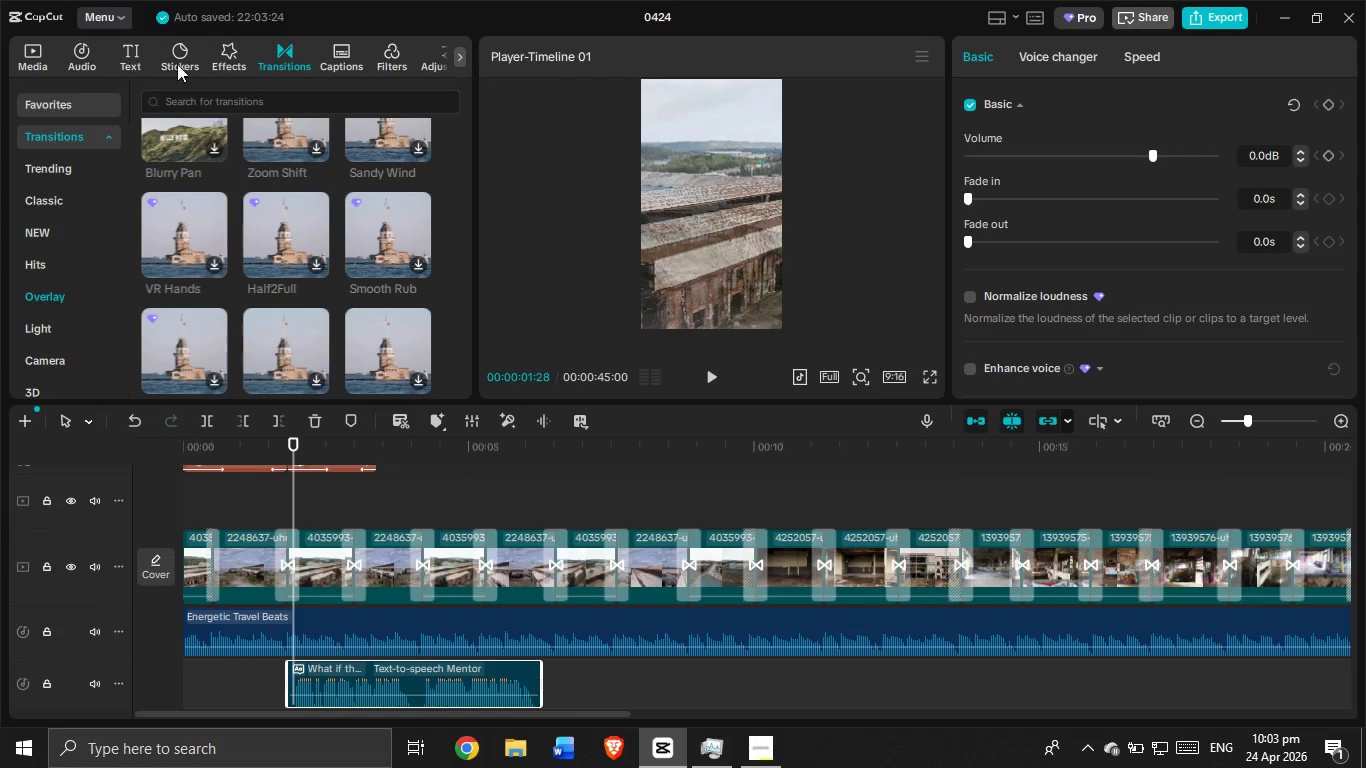 
left_click([335, 59])
 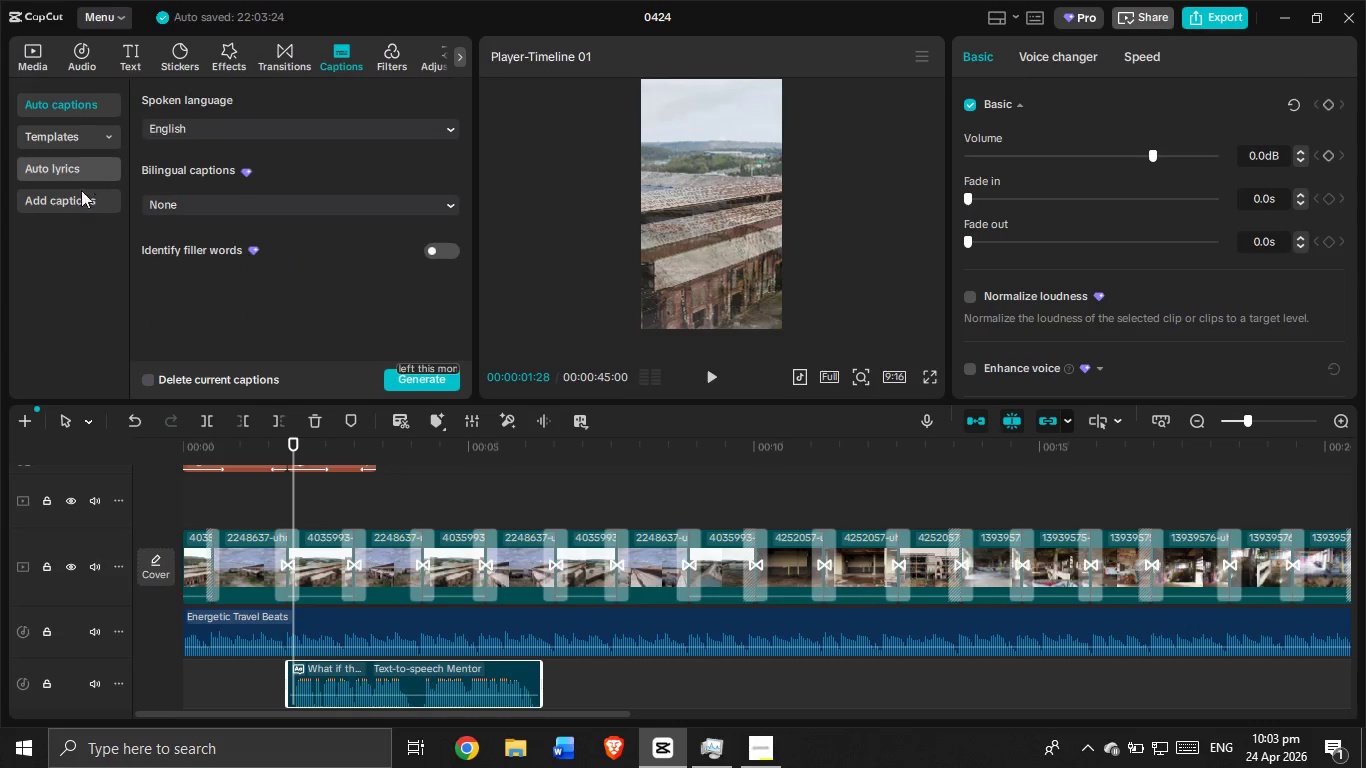 
left_click([77, 199])
 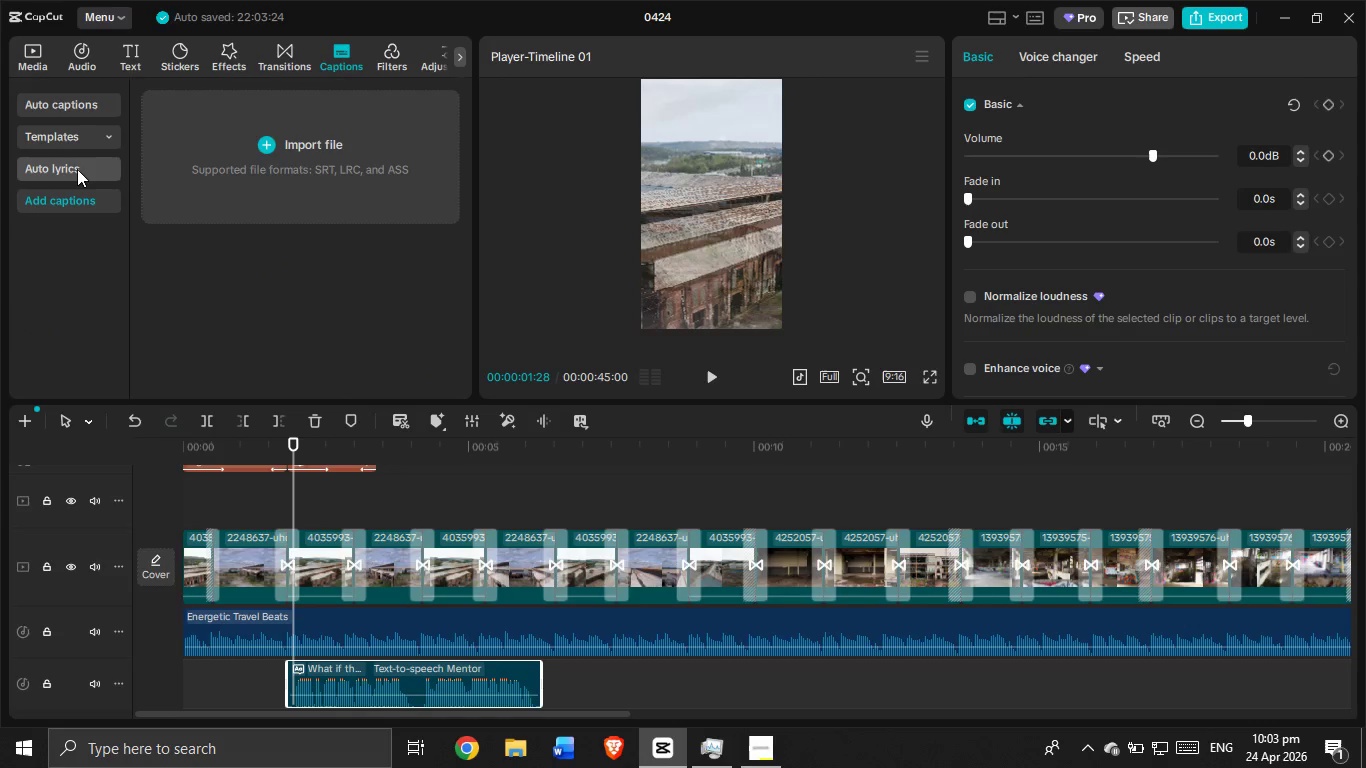 
left_click([77, 169])
 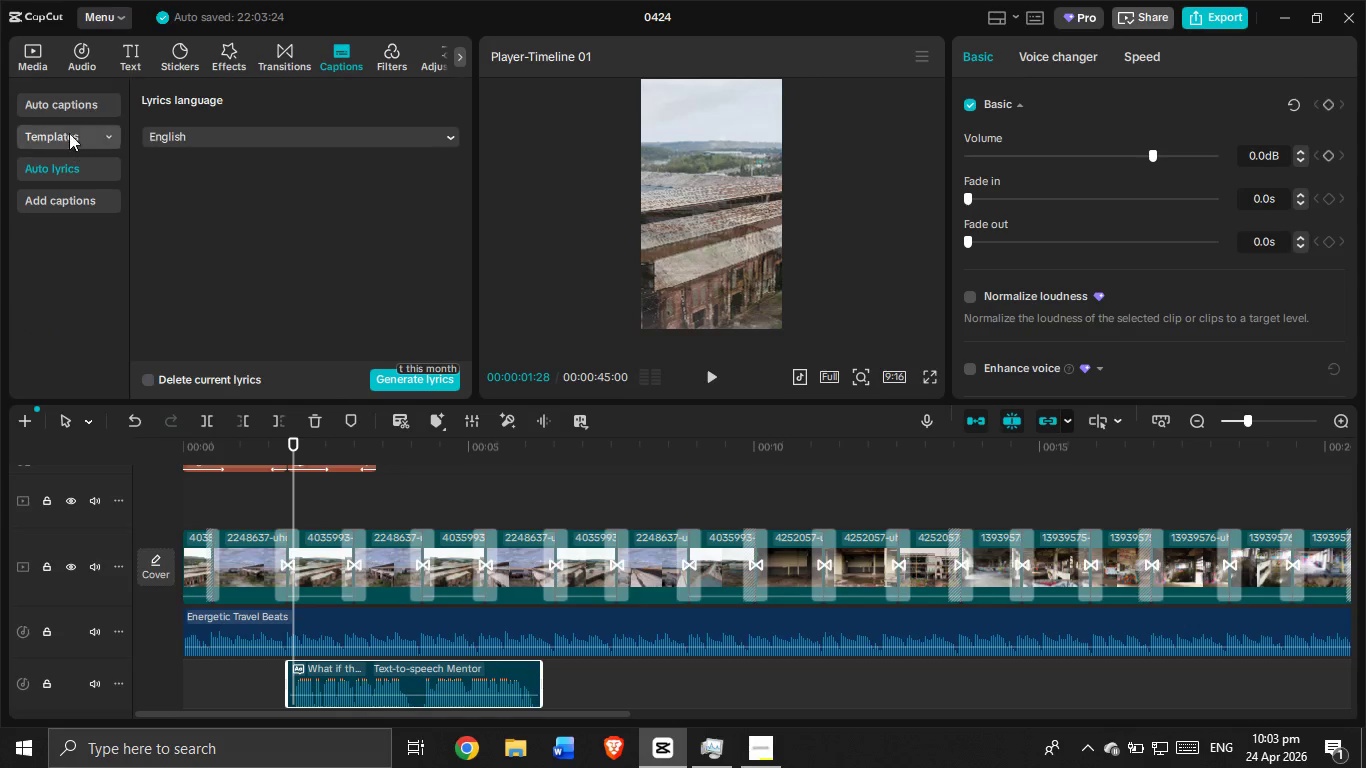 
left_click([66, 92])
 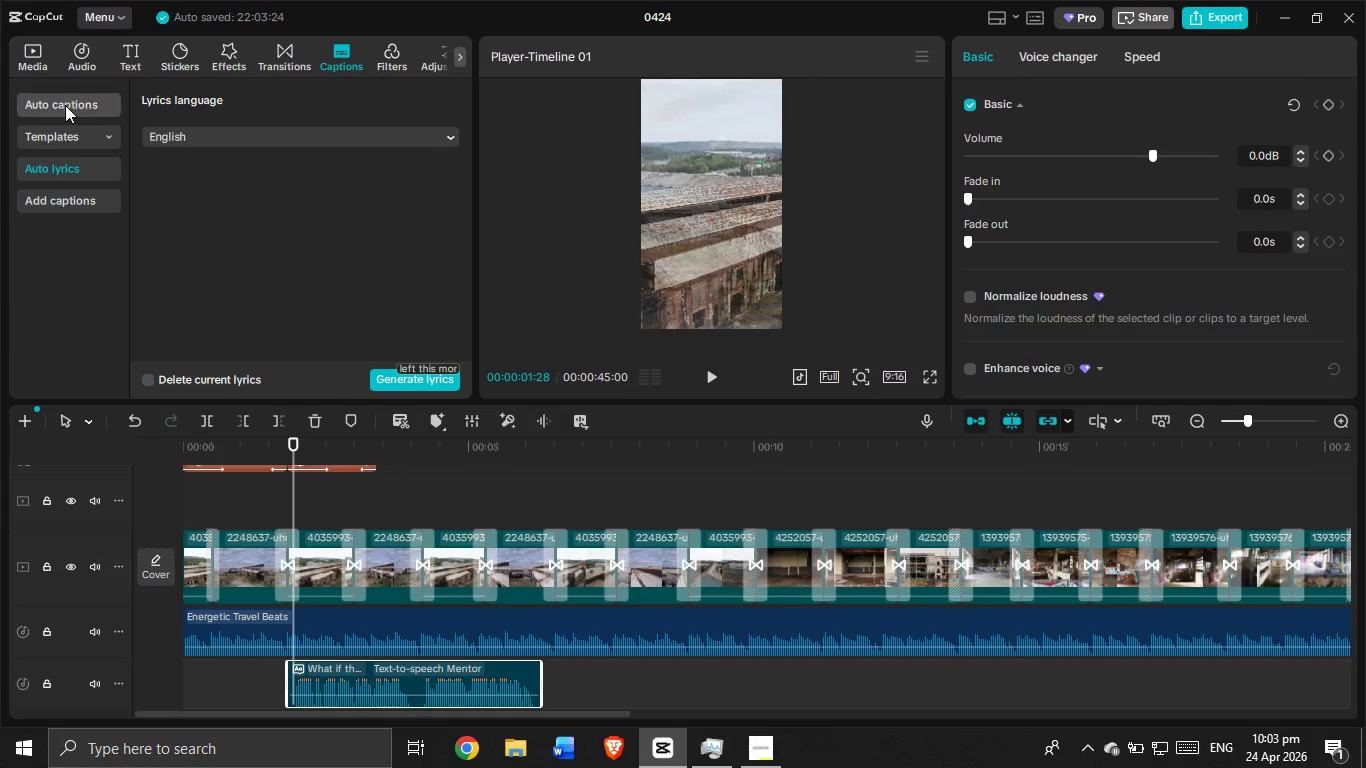 
left_click([65, 106])
 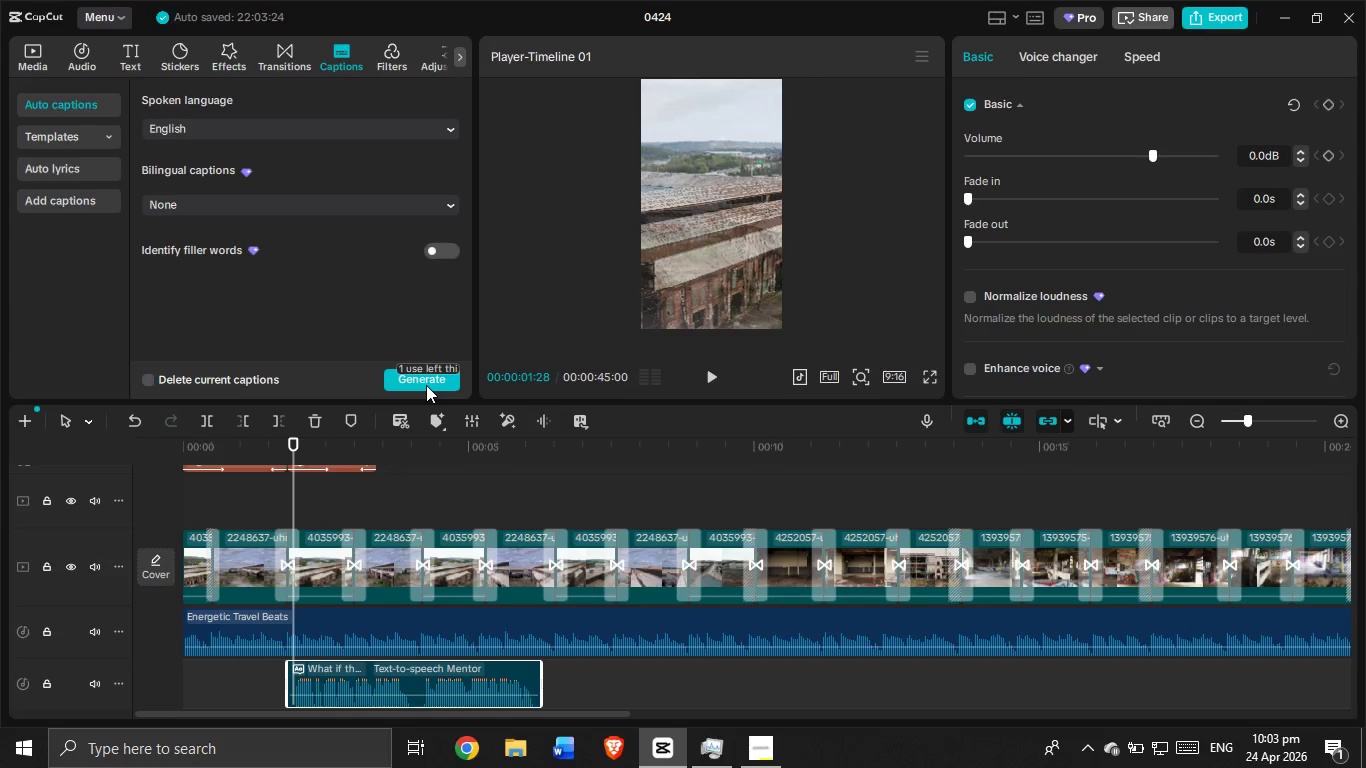 
scroll: coordinate [307, 521], scroll_direction: up, amount: 1.0
 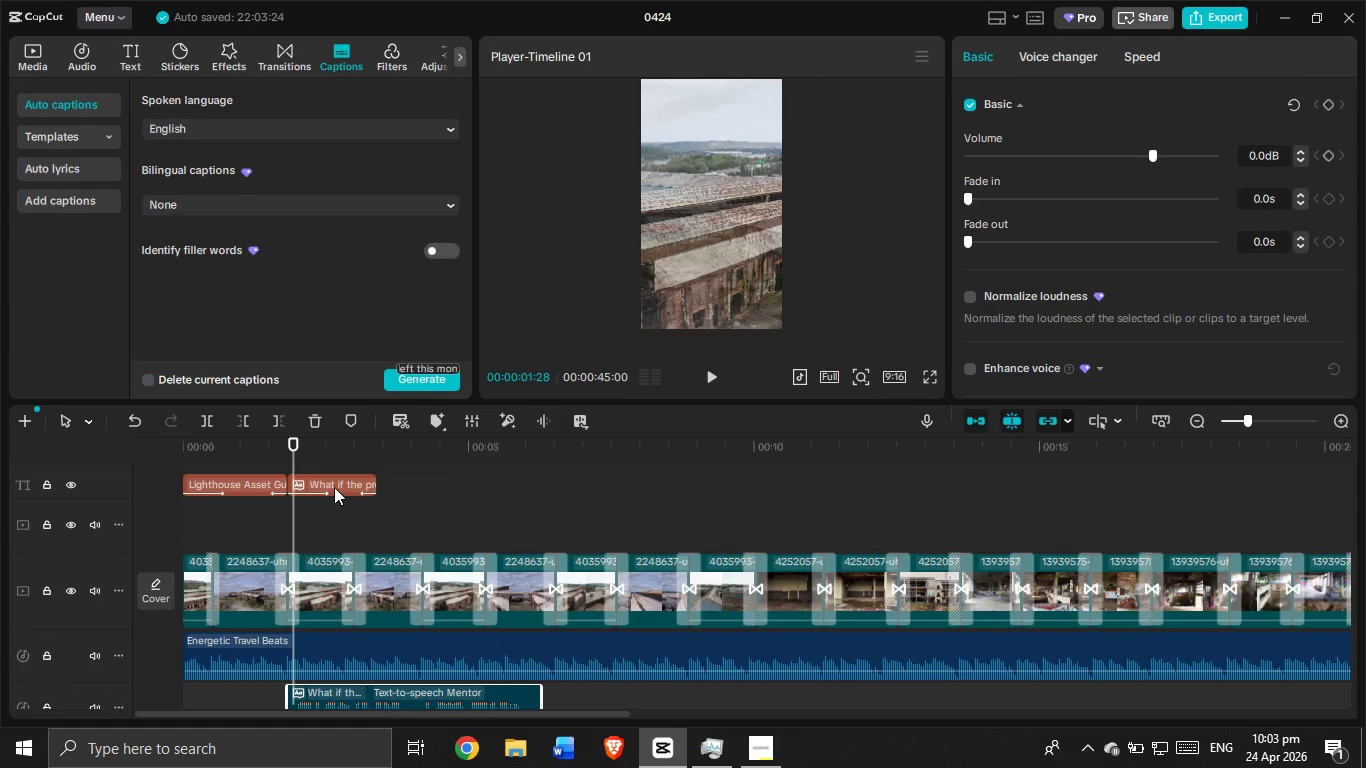 
left_click([334, 486])
 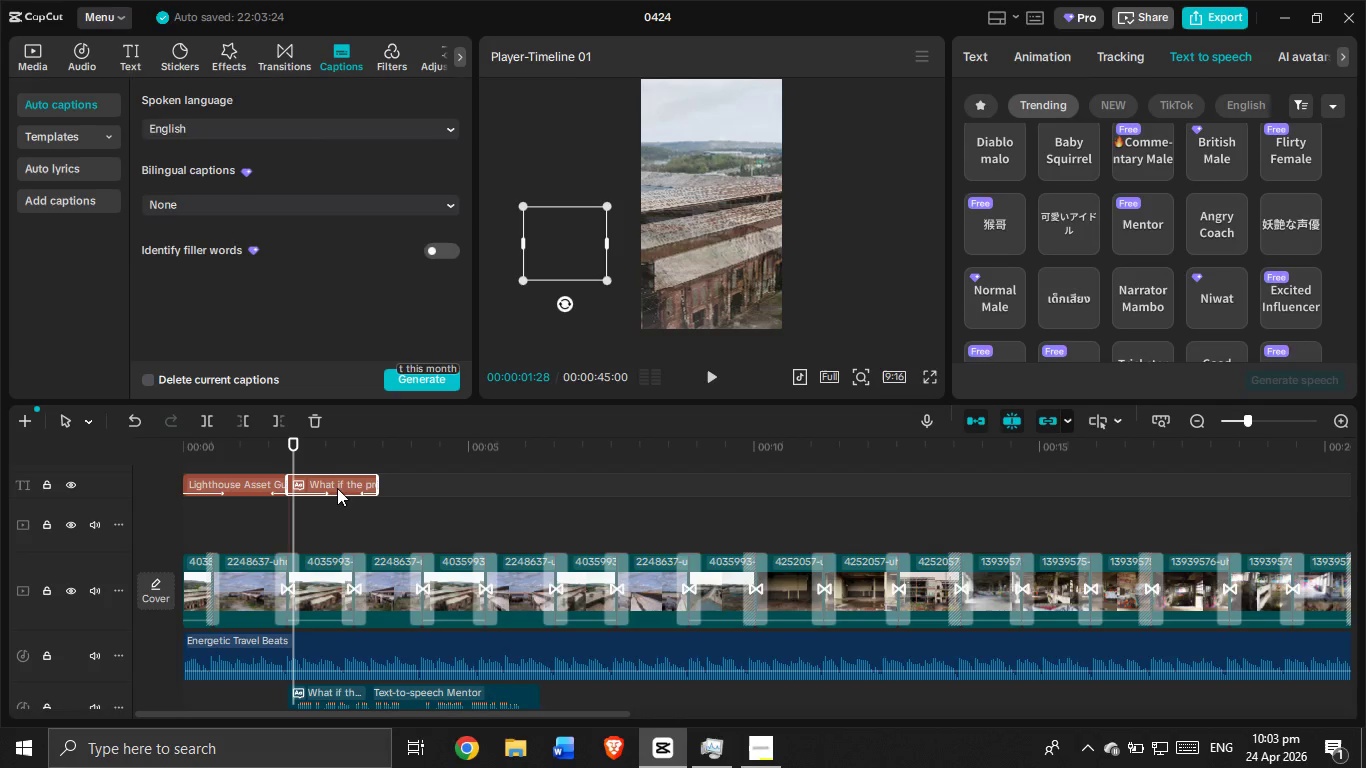 
key(Control+C)
 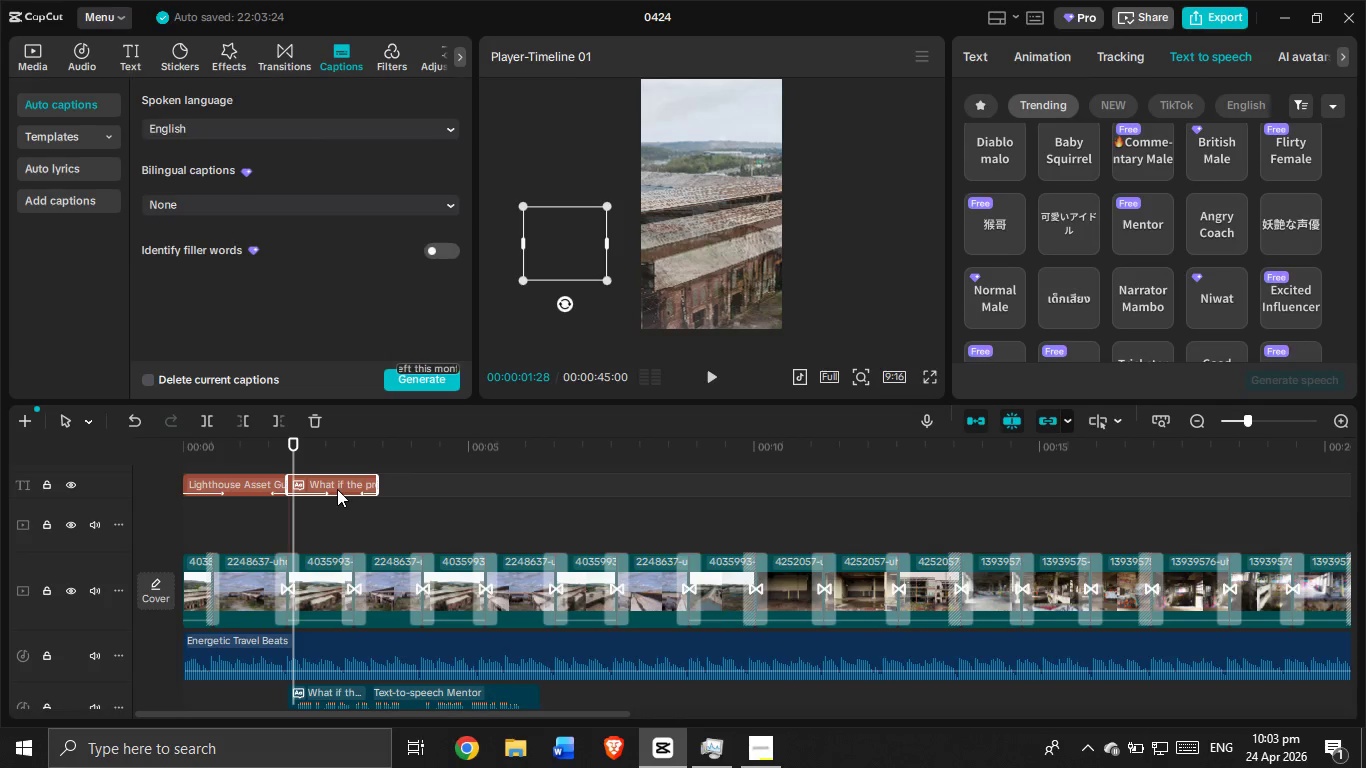 
key(Control+V)
 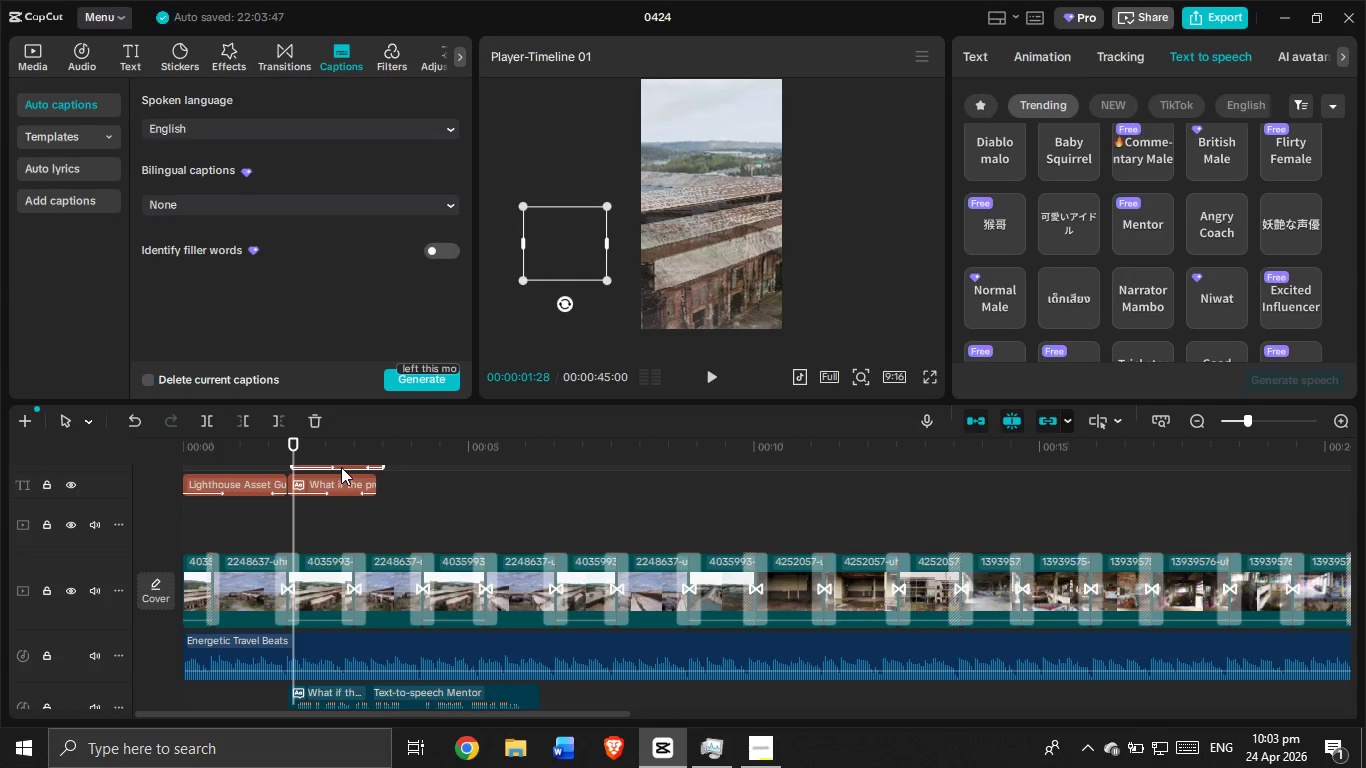 
left_click_drag(start_coordinate=[342, 466], to_coordinate=[563, 498])
 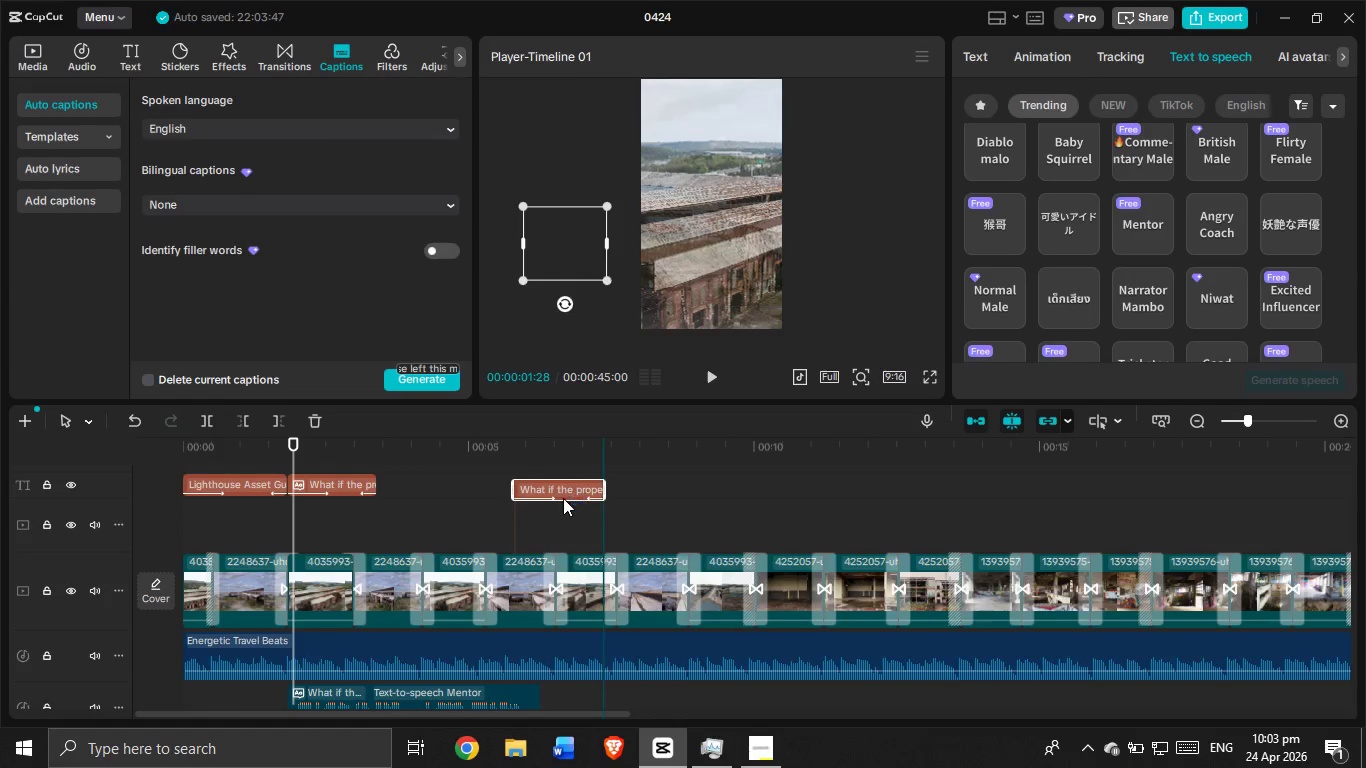 
key(Alt+AltLeft)
 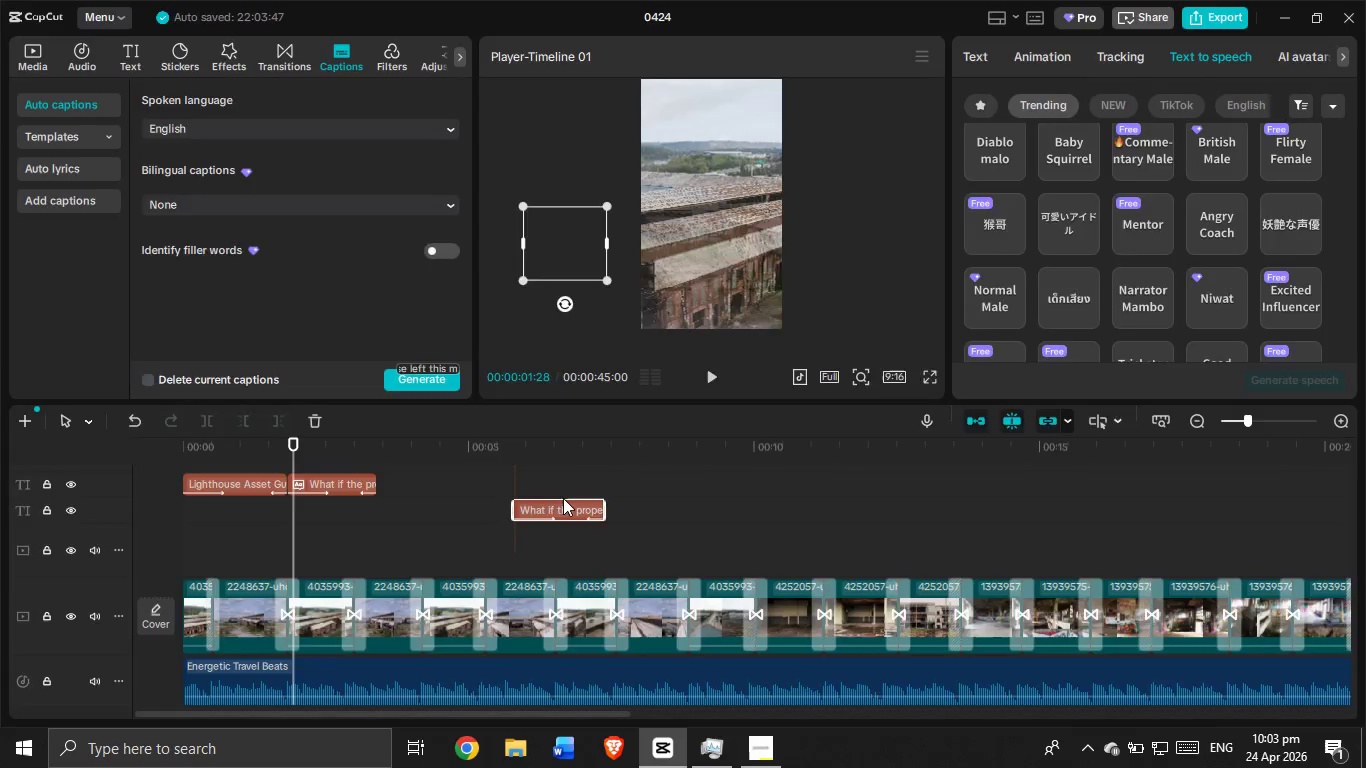 
key(Tab)